 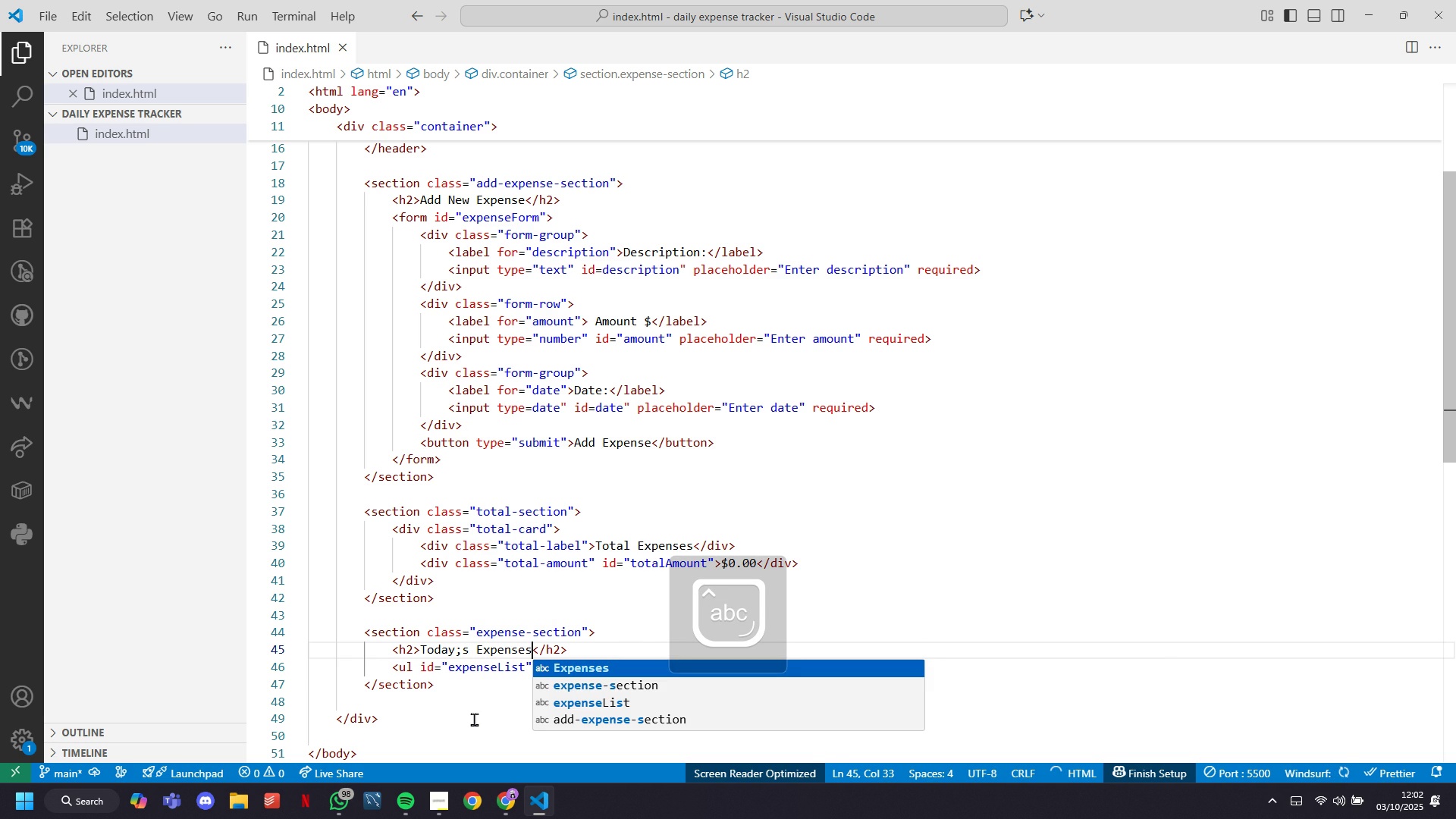 
key(ArrowRight)
 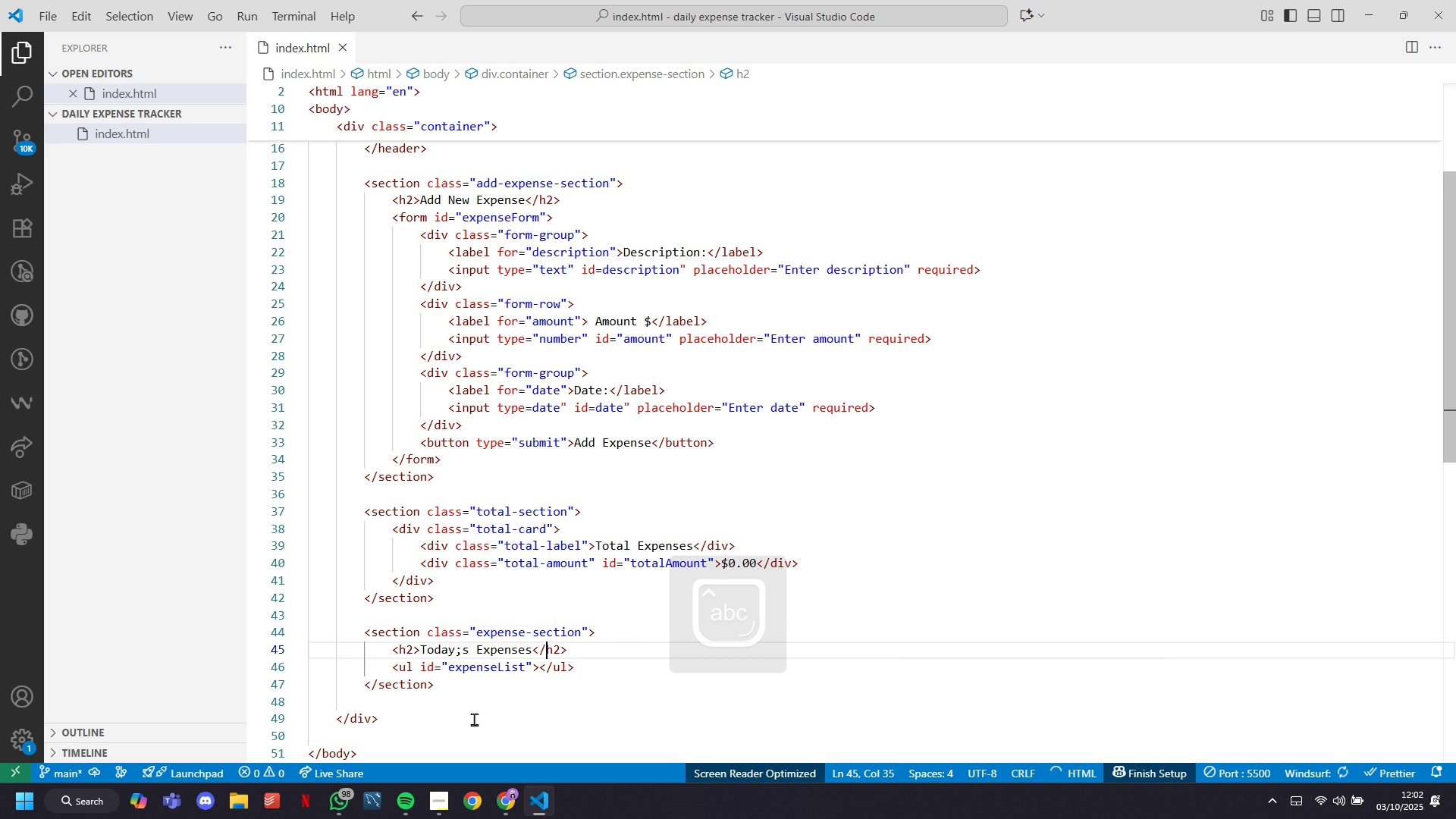 
key(ArrowRight)
 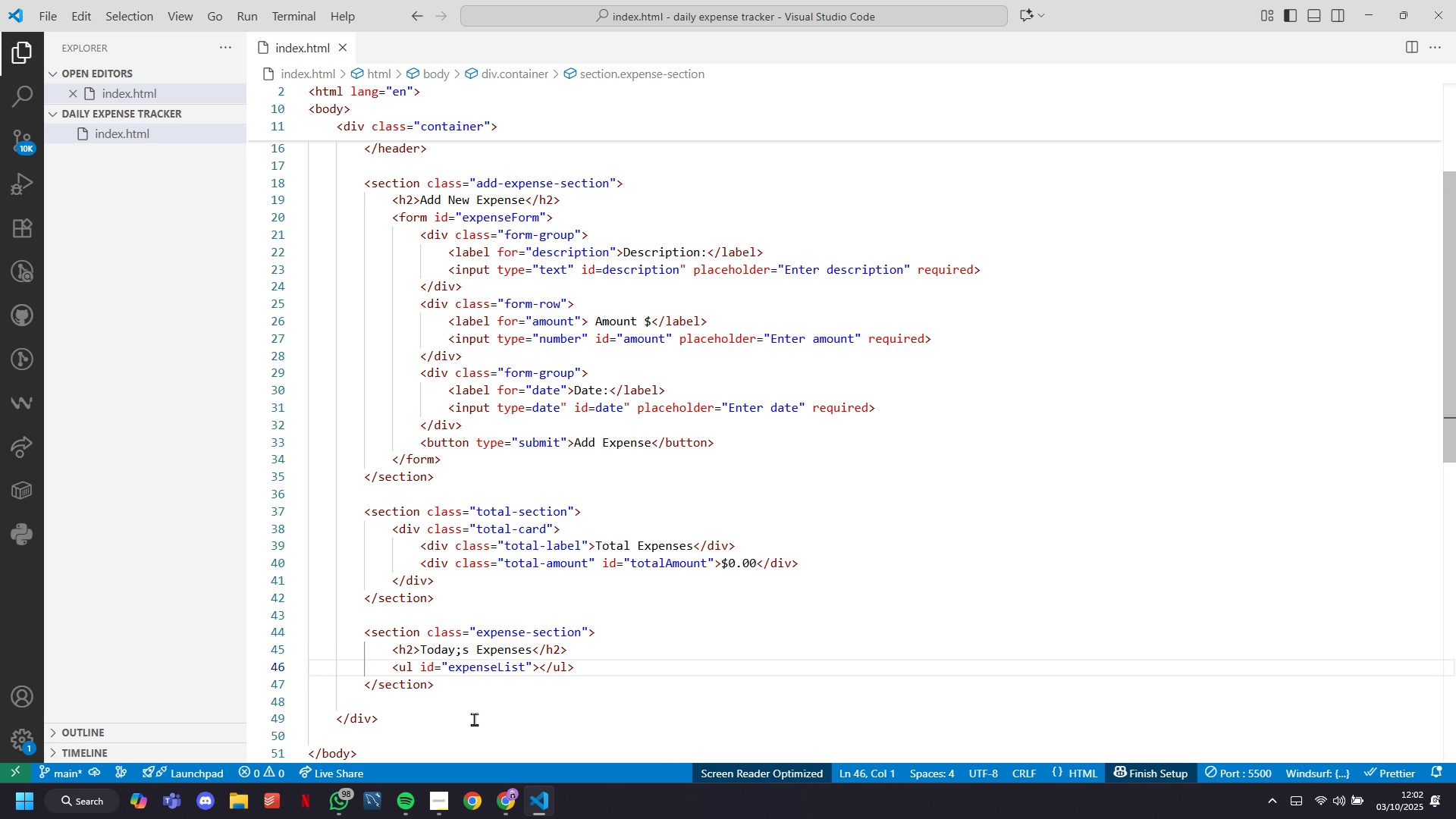 
key(ArrowRight)
 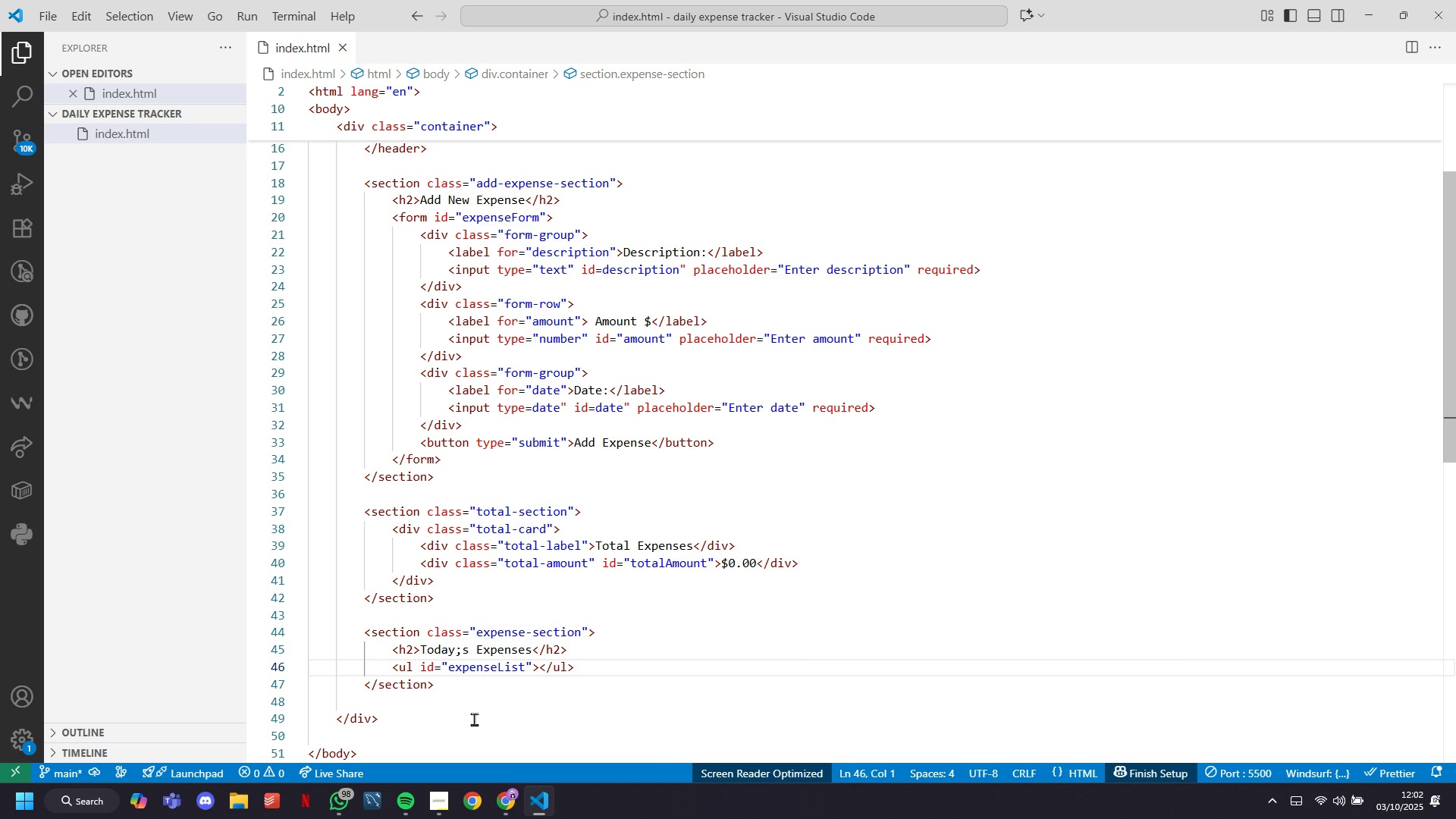 
key(ArrowRight)
 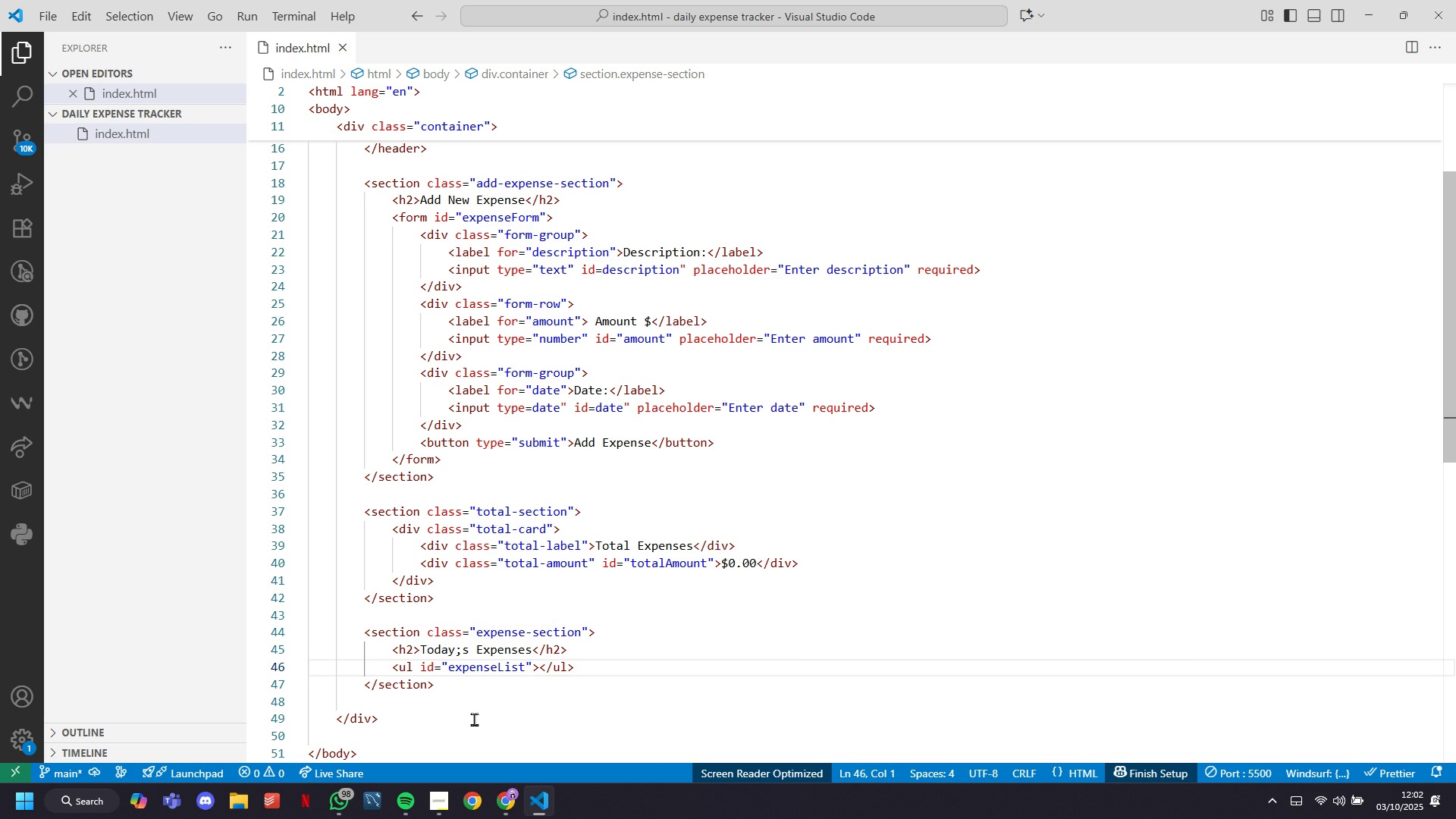 
key(ArrowRight)
 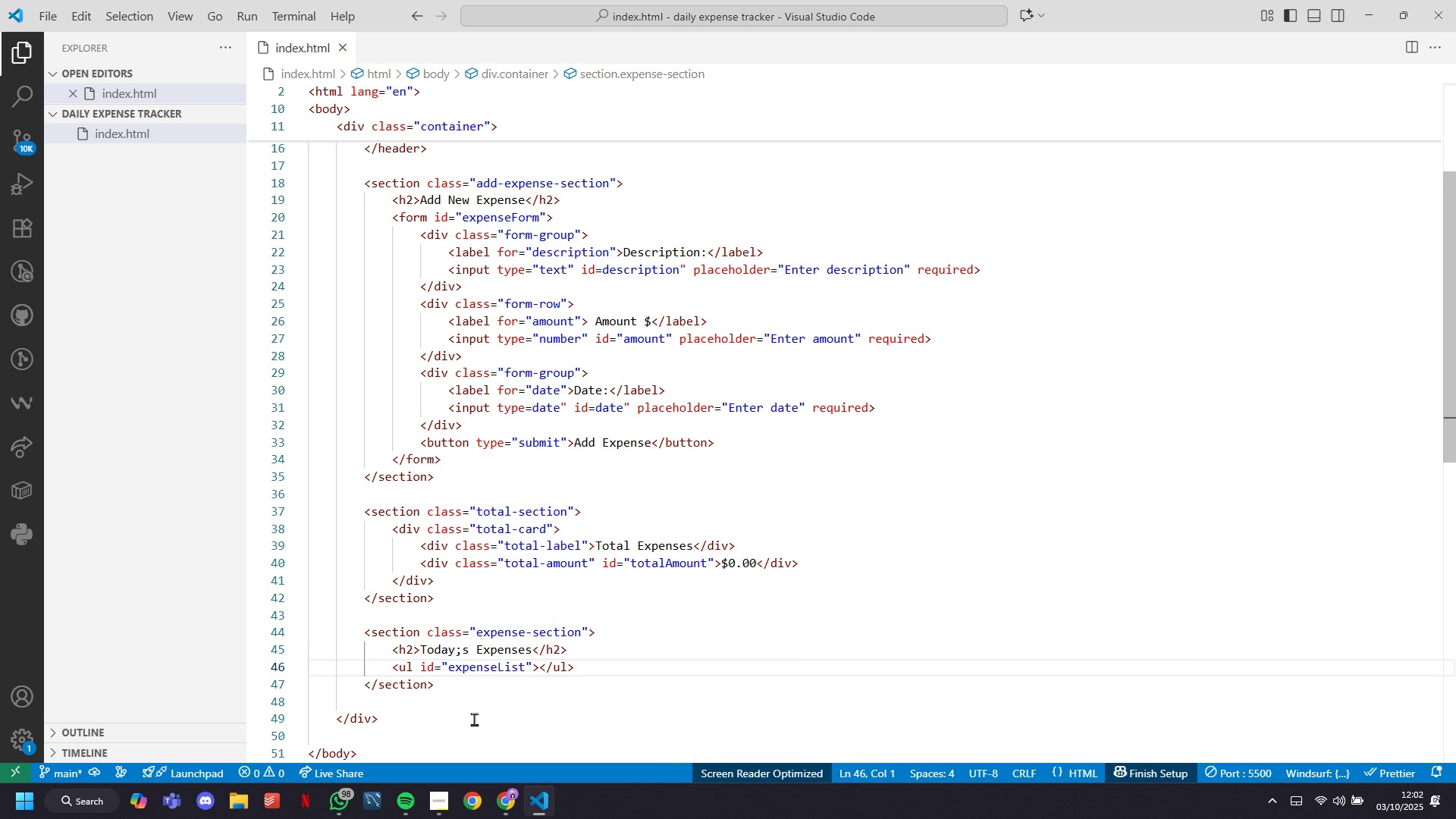 
key(ArrowRight)
 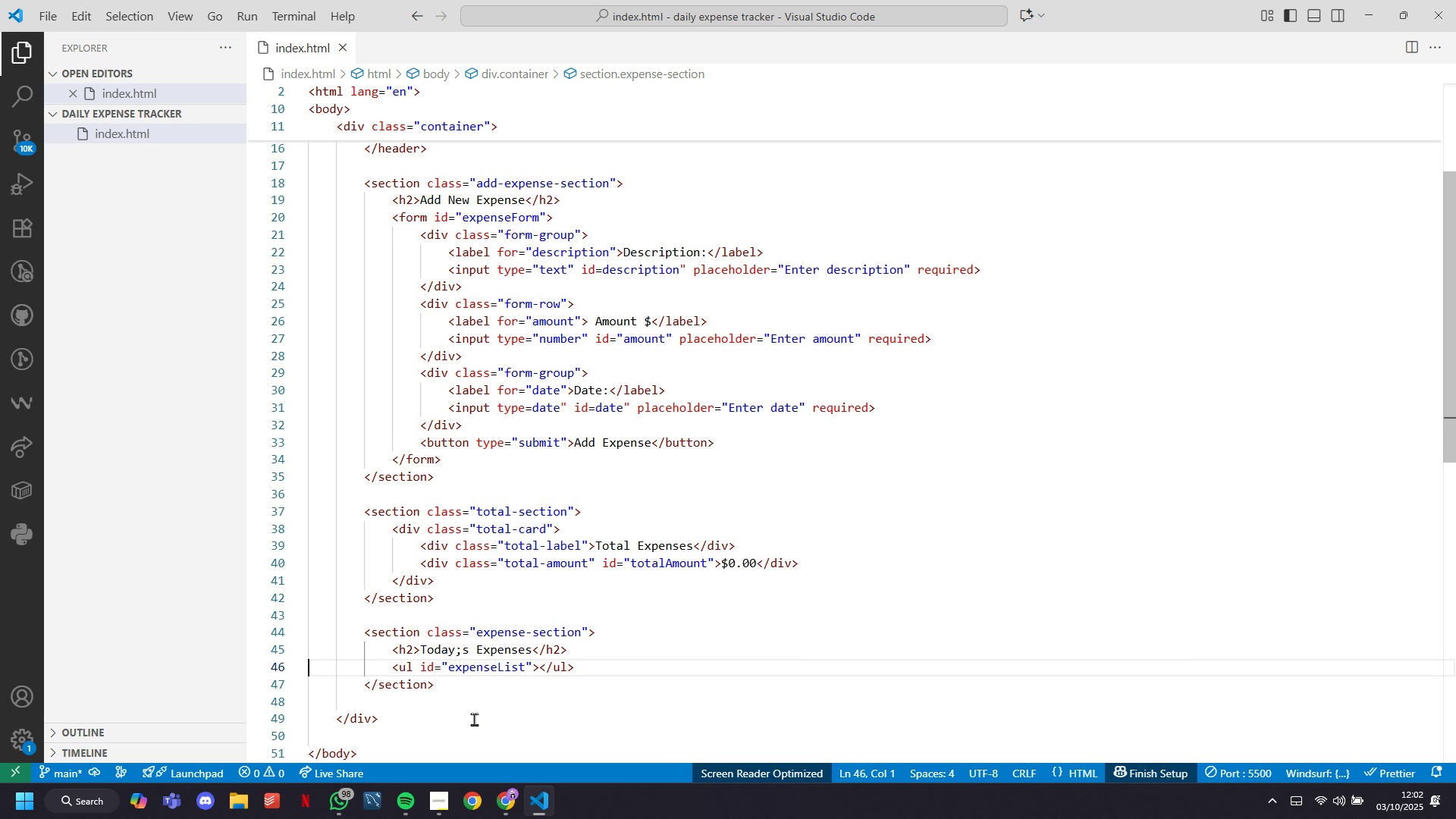 
key(ArrowDown)
 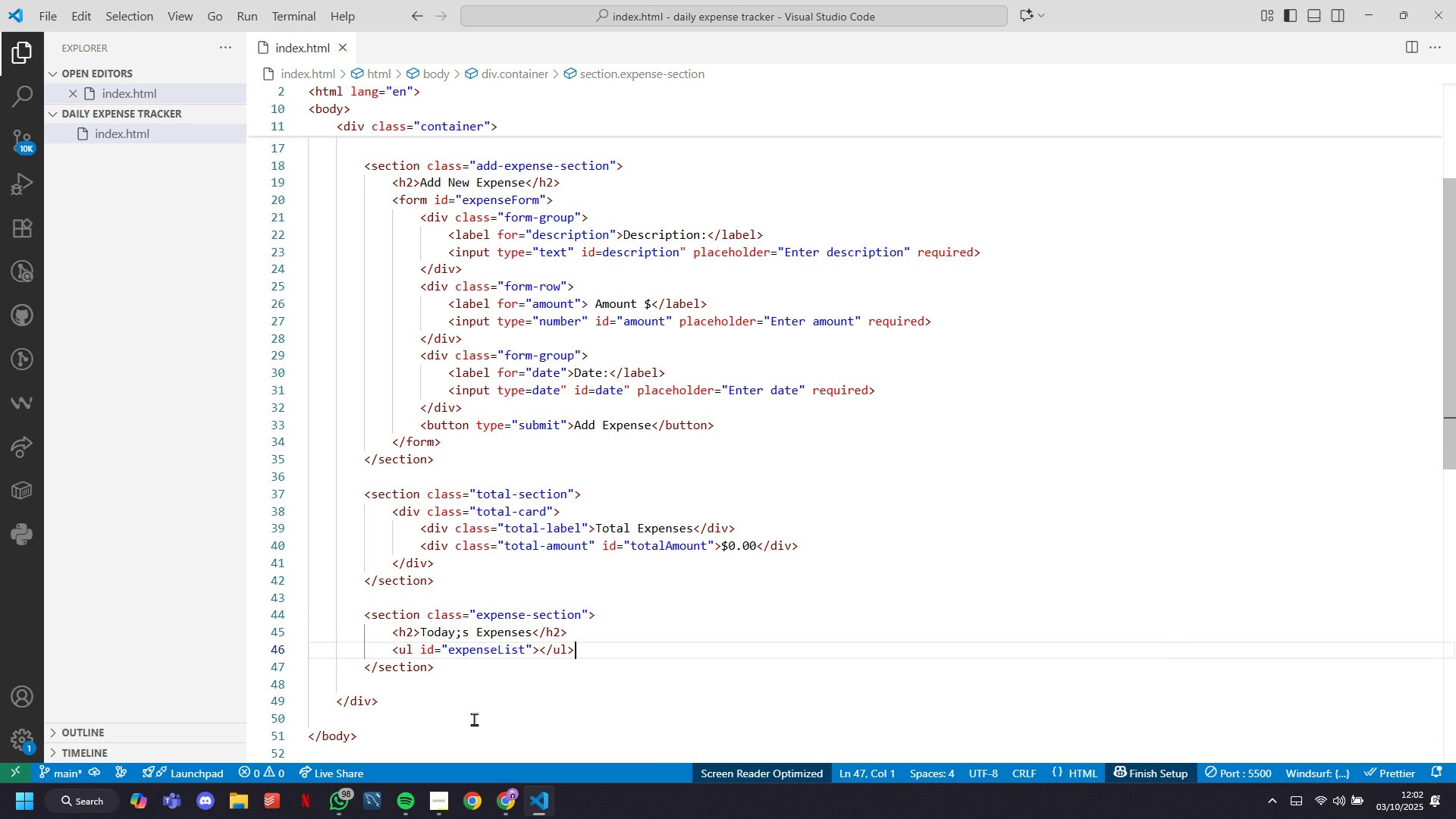 
key(ArrowLeft)